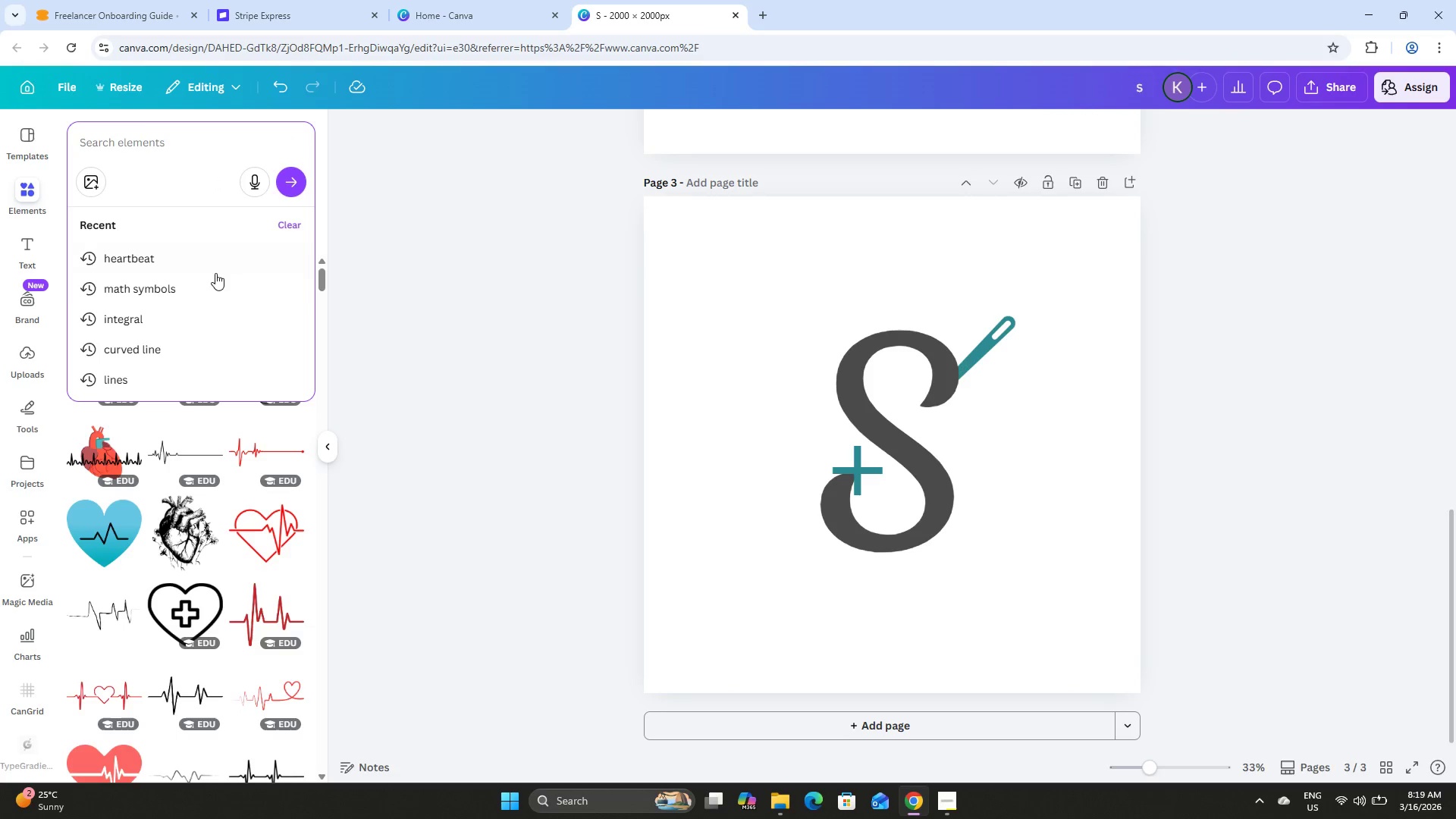 
left_click_drag(start_coordinate=[215, 278], to_coordinate=[216, 281])
 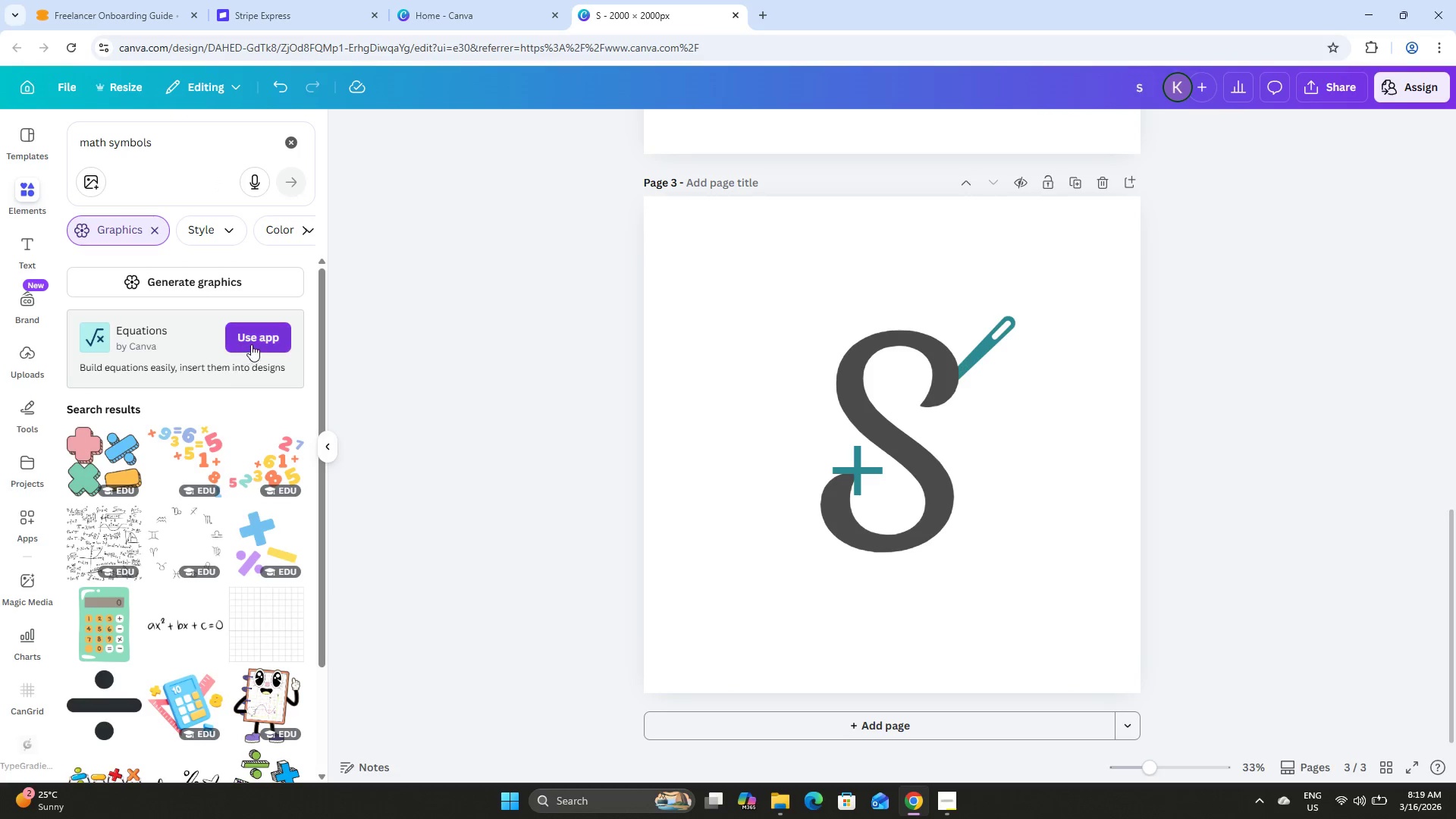 
left_click([253, 336])
 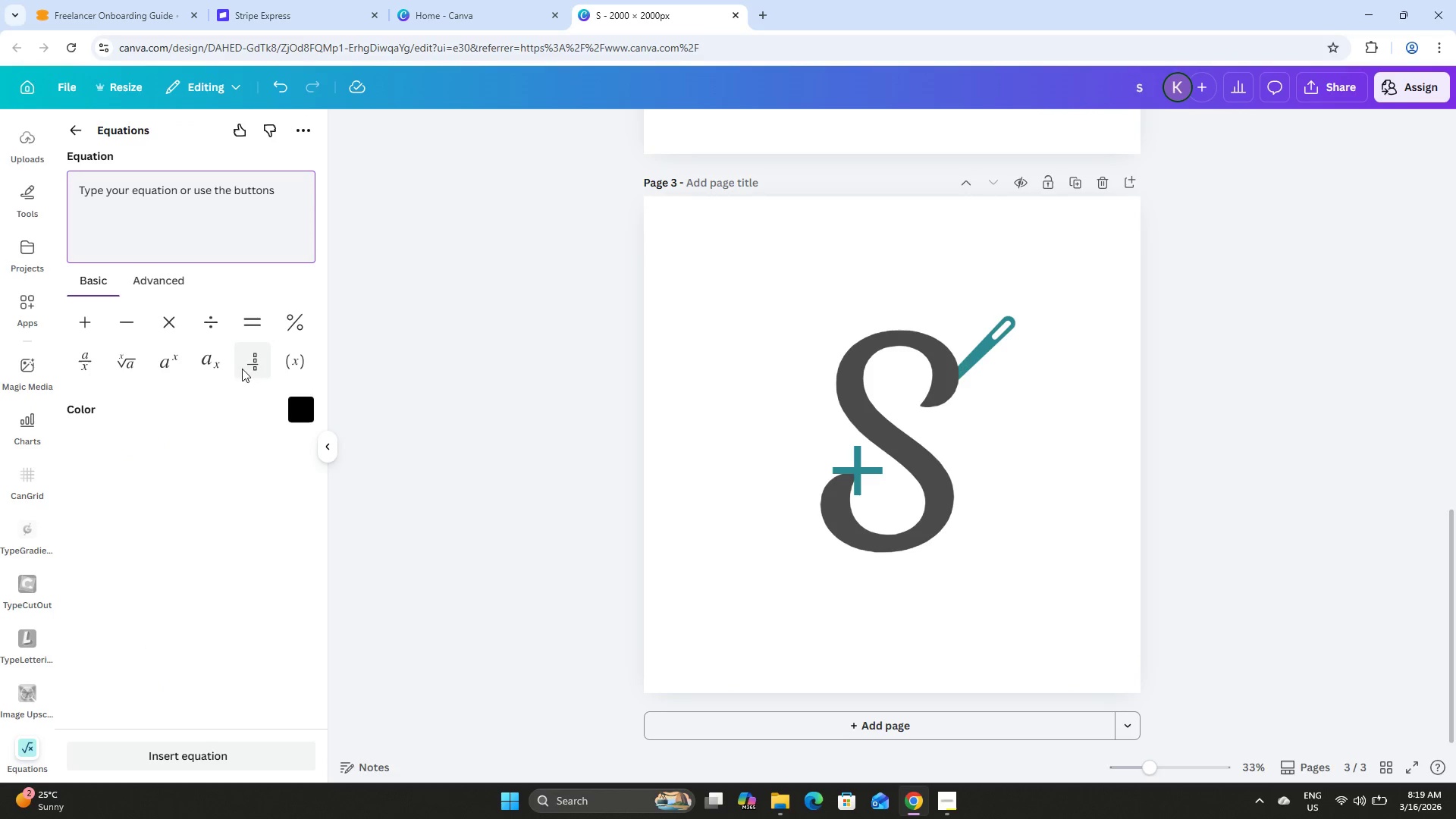 
left_click([180, 281])
 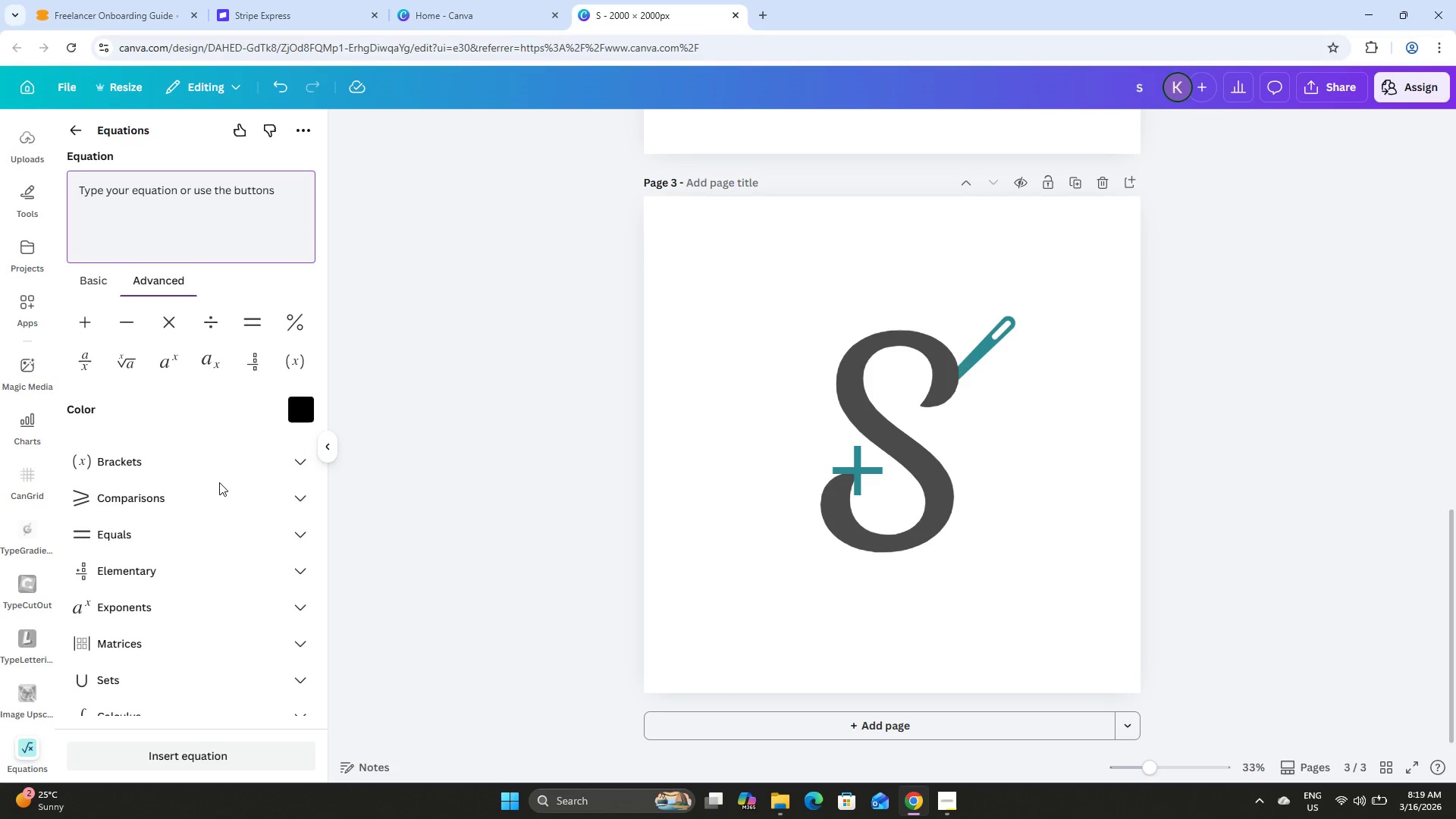 
scroll: coordinate [219, 482], scroll_direction: down, amount: 5.0
 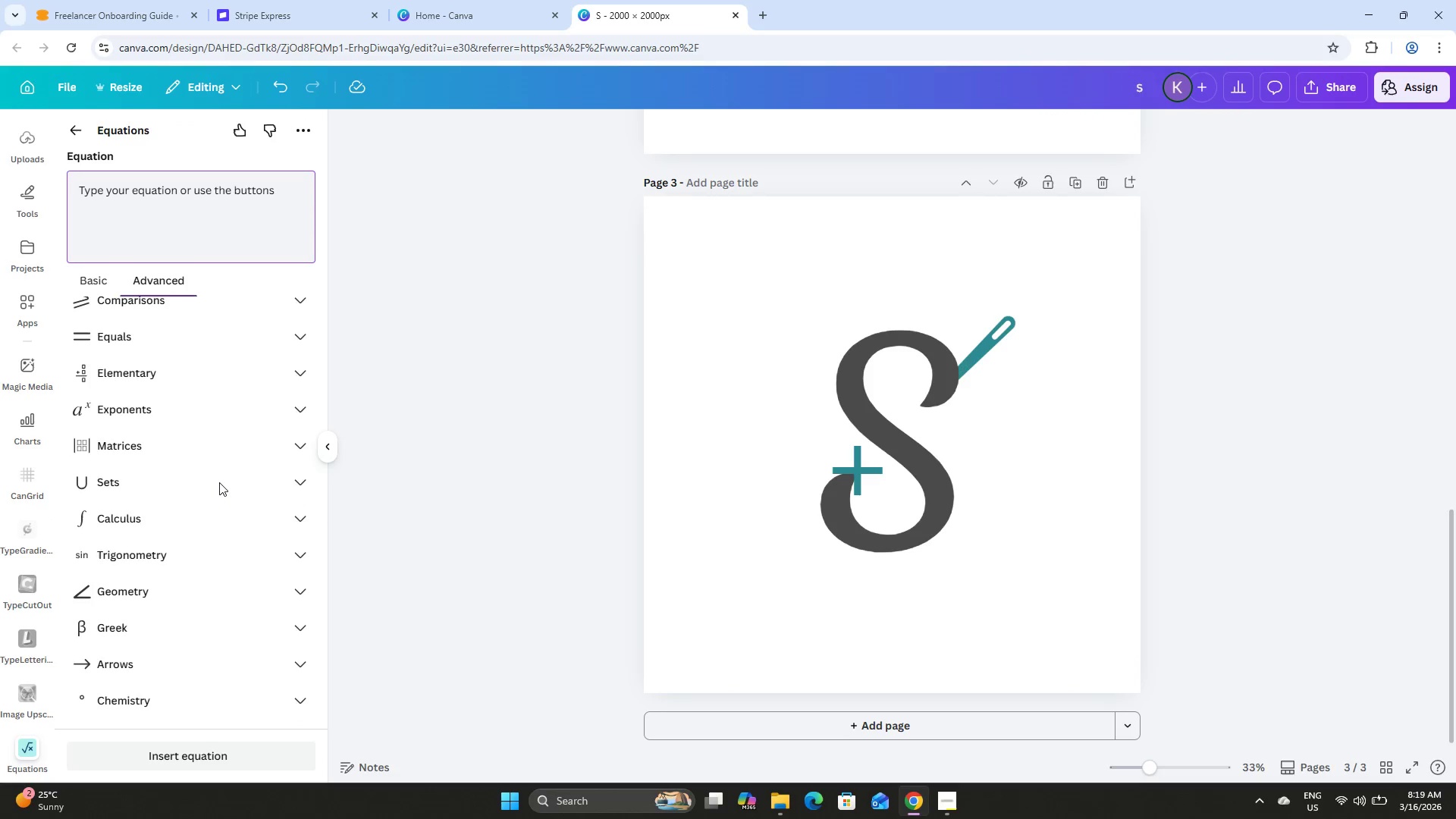 
scroll: coordinate [219, 482], scroll_direction: up, amount: 2.0
 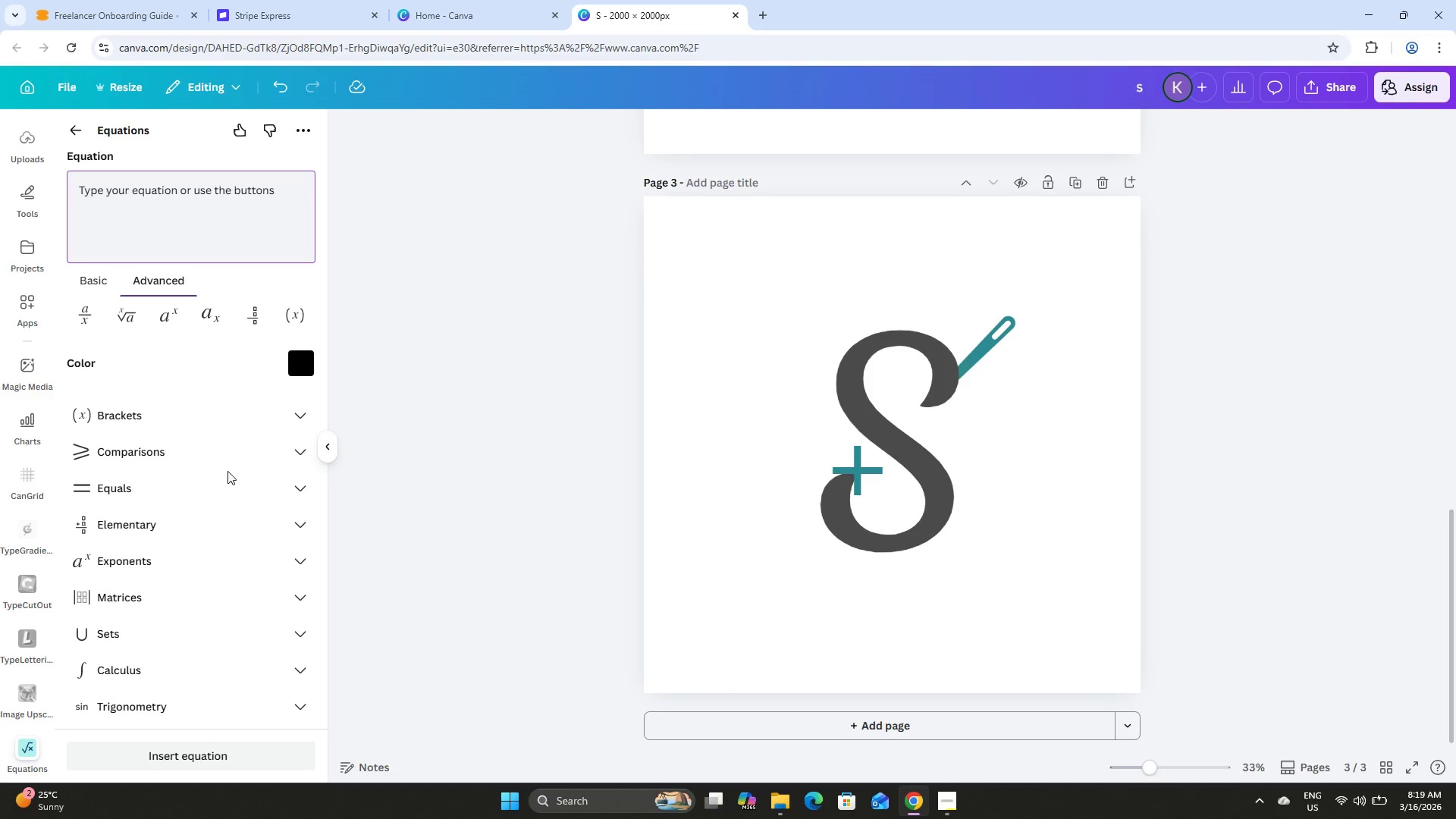 
scroll: coordinate [226, 472], scroll_direction: down, amount: 2.0
 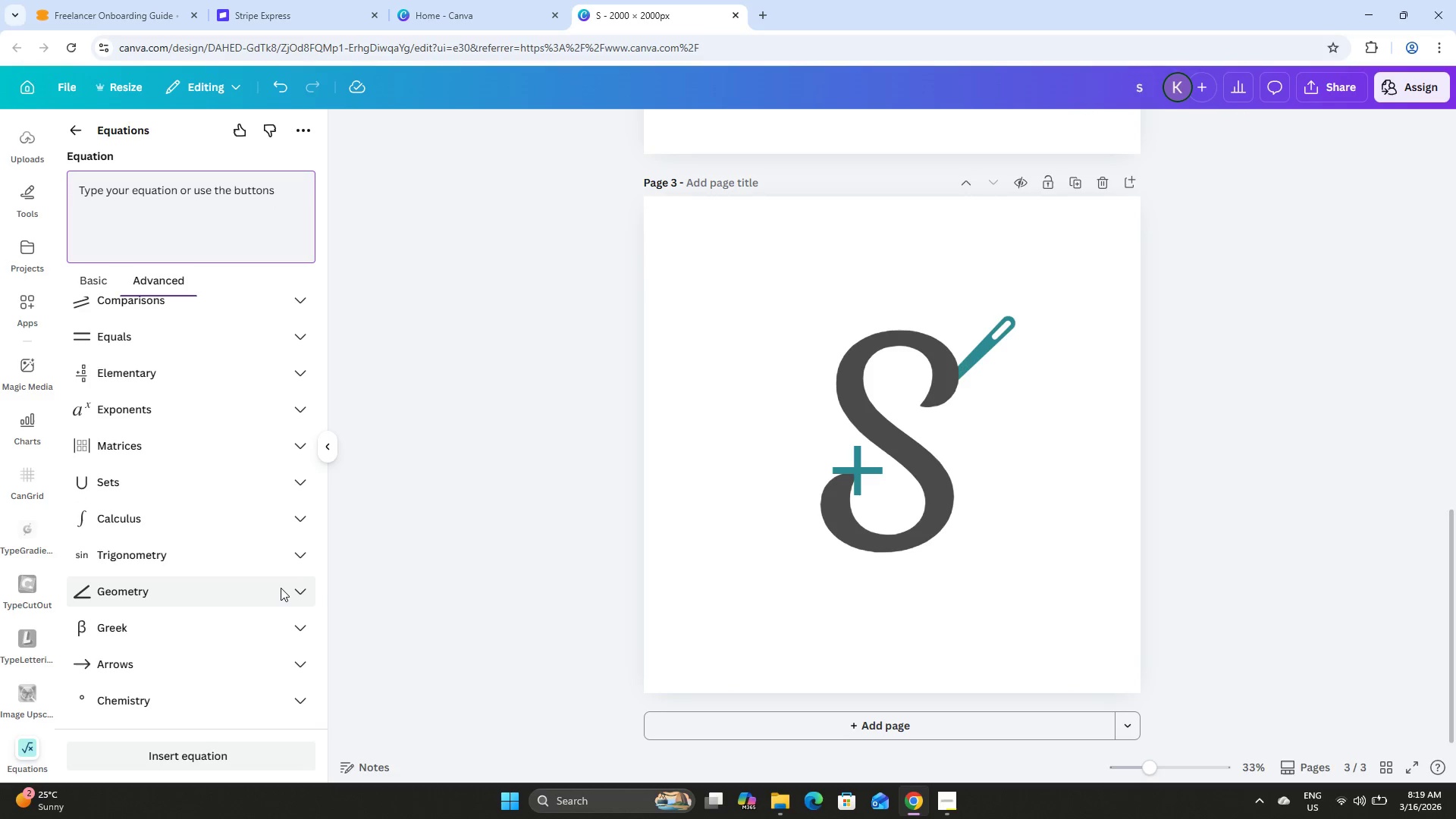 
left_click([296, 589])
 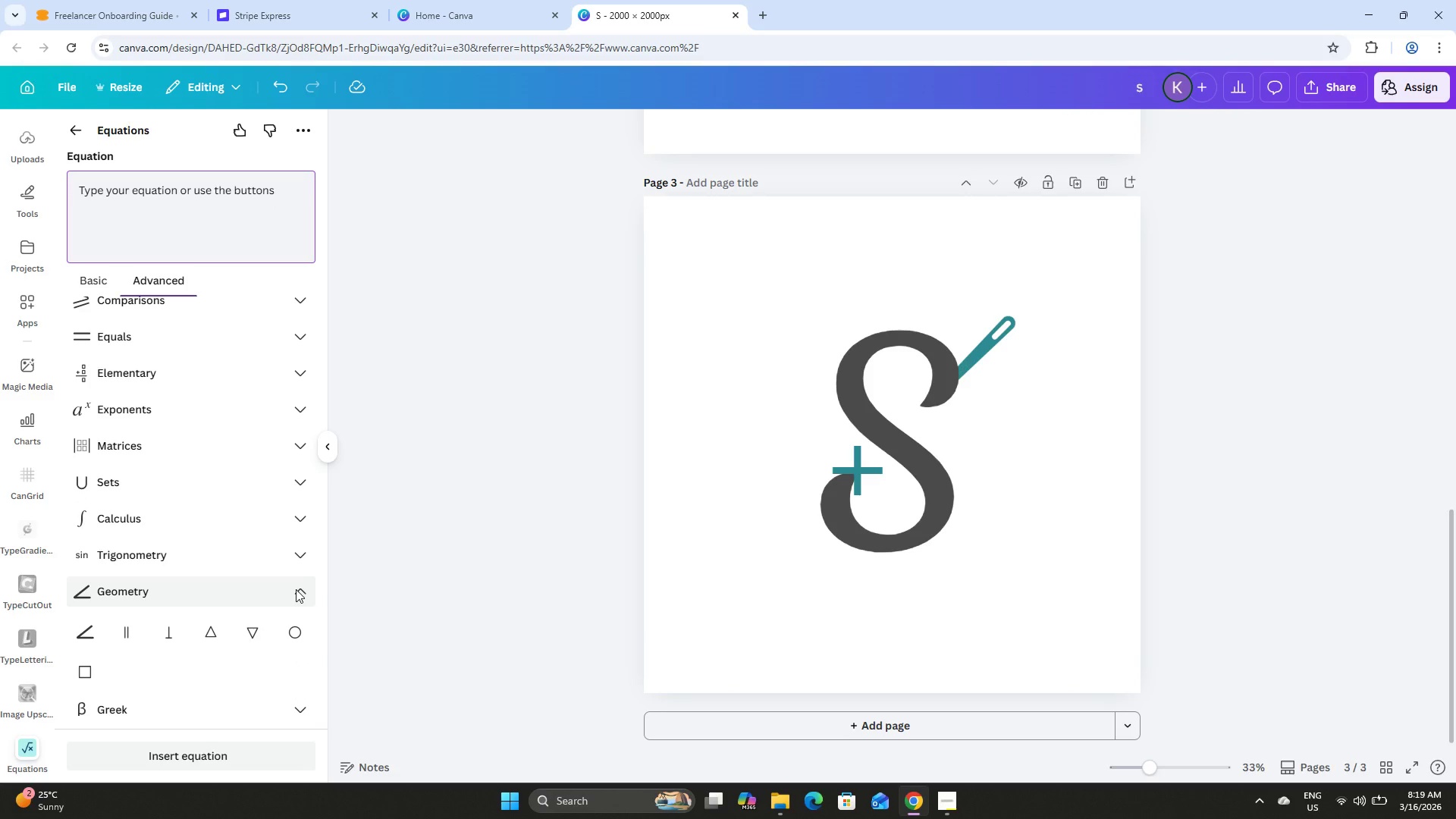 
left_click([296, 589])
 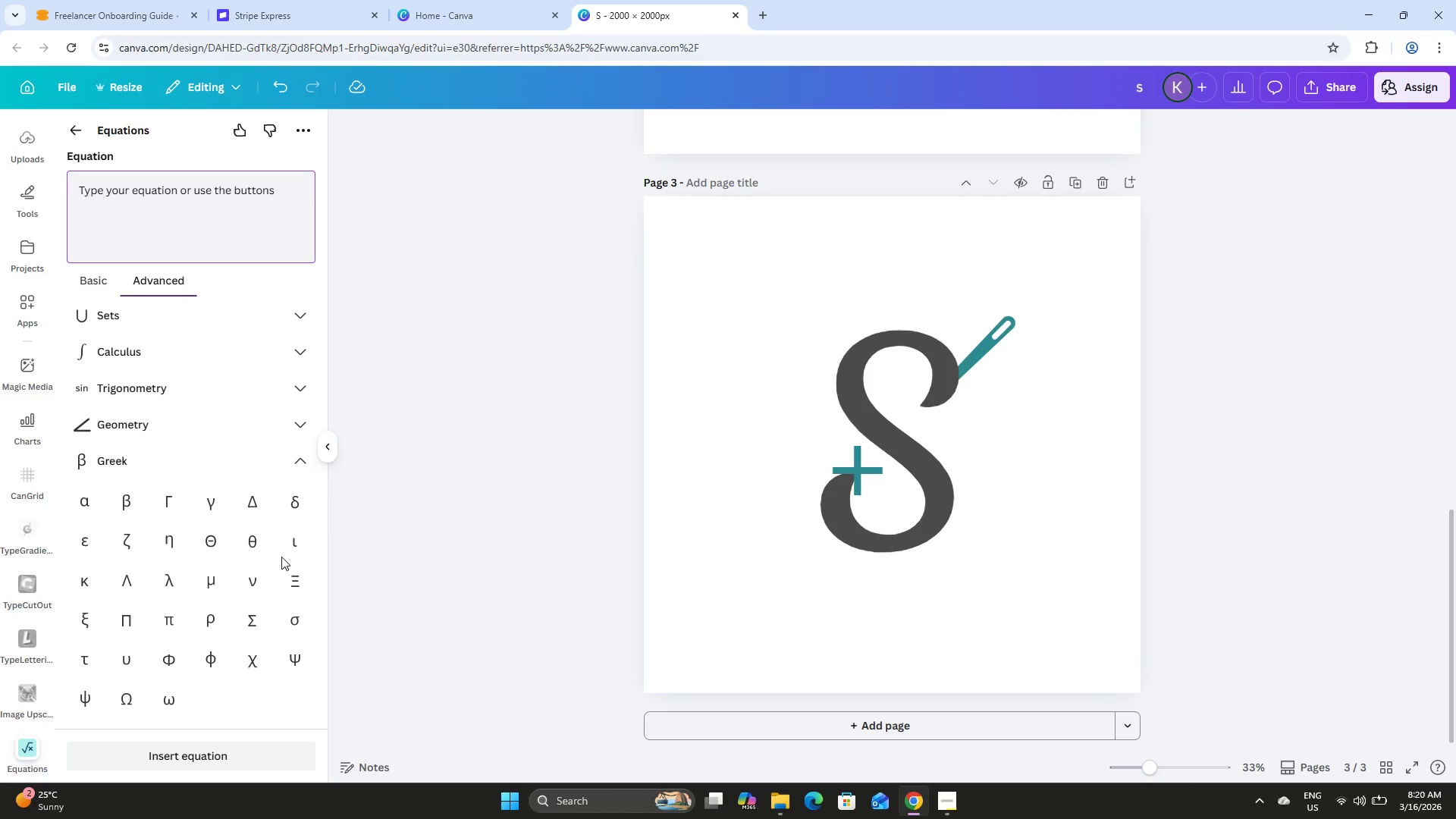 
scroll: coordinate [275, 531], scroll_direction: down, amount: 1.0
 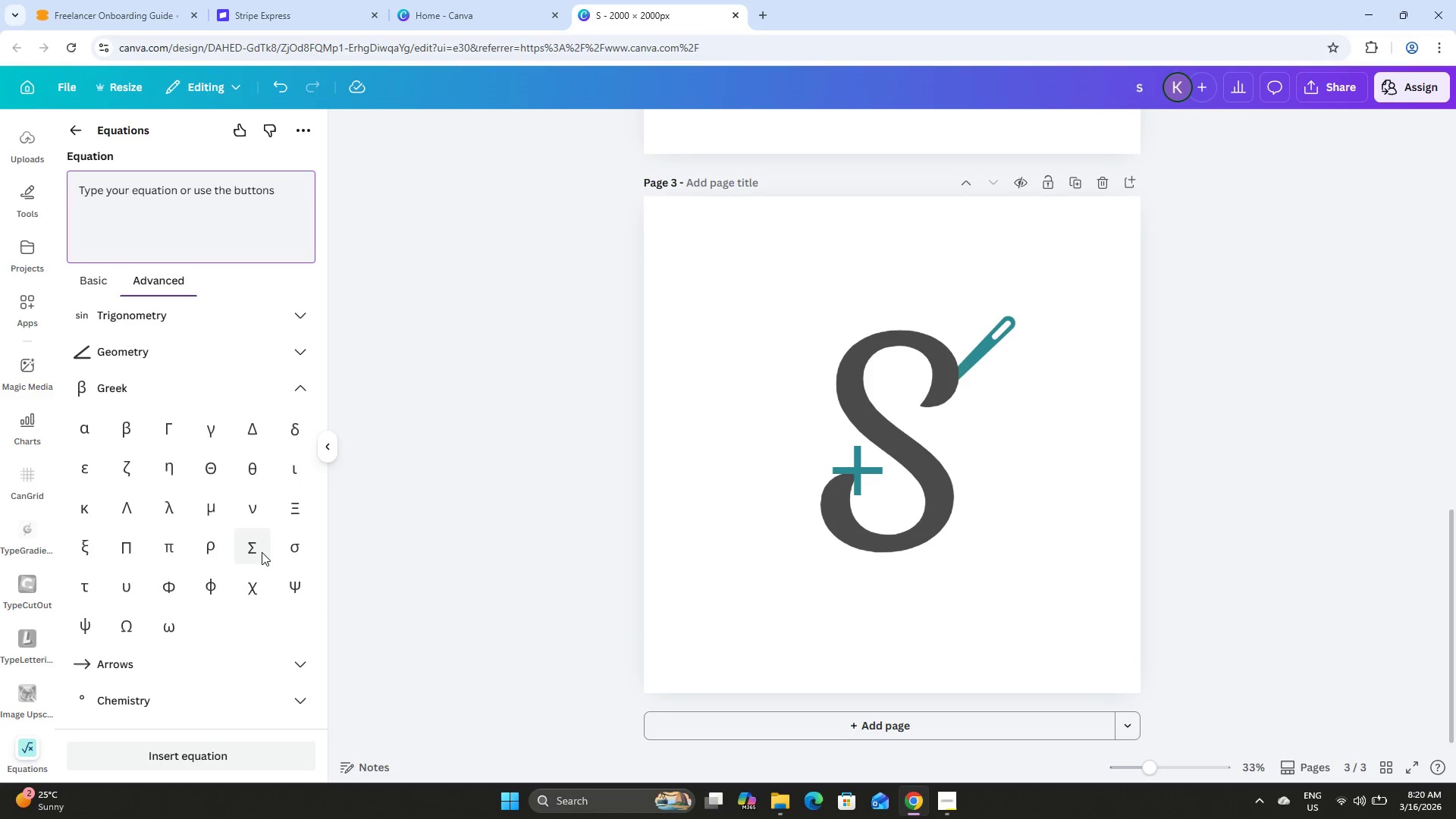 
left_click([258, 552])
 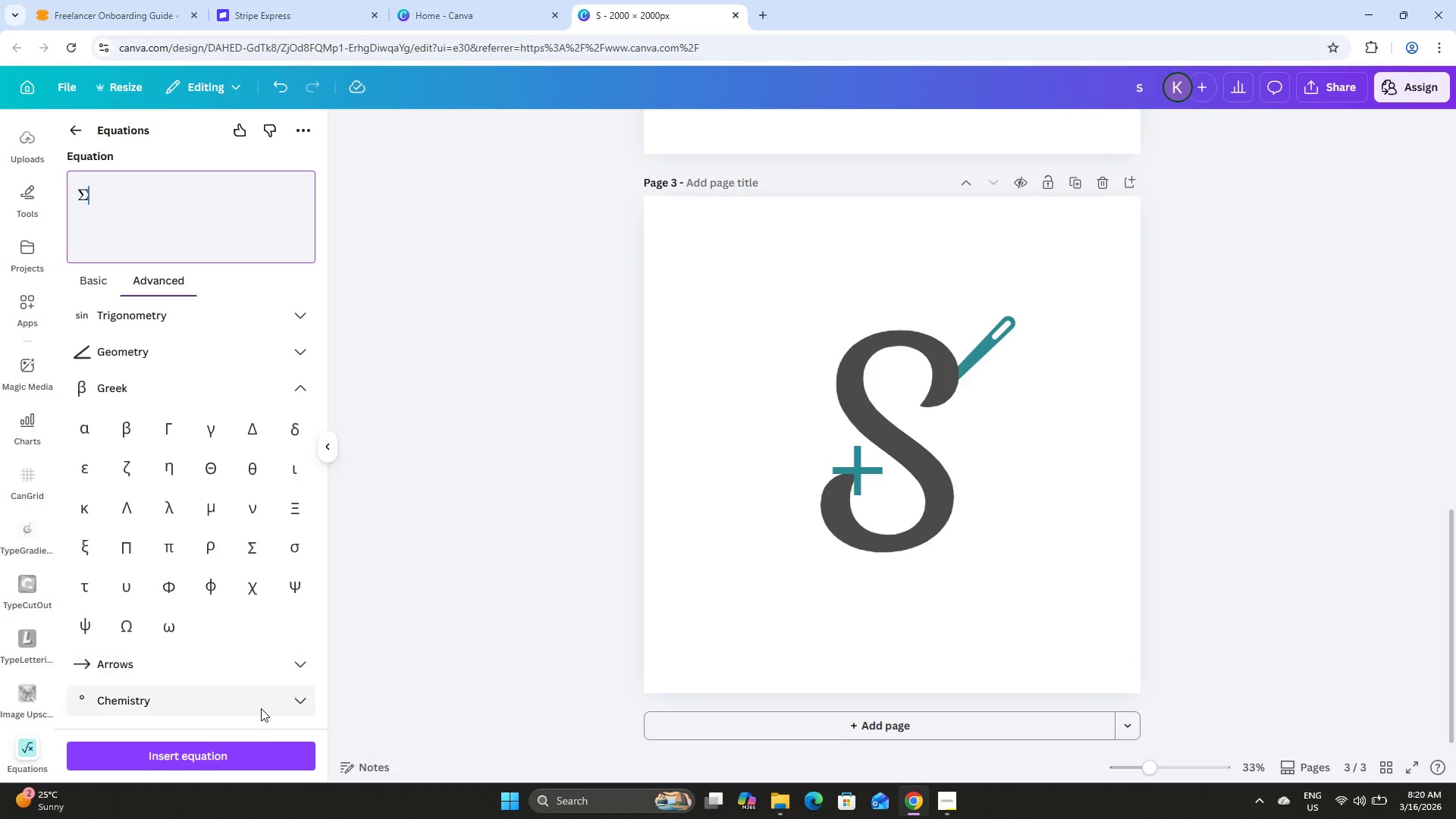 
left_click([257, 757])
 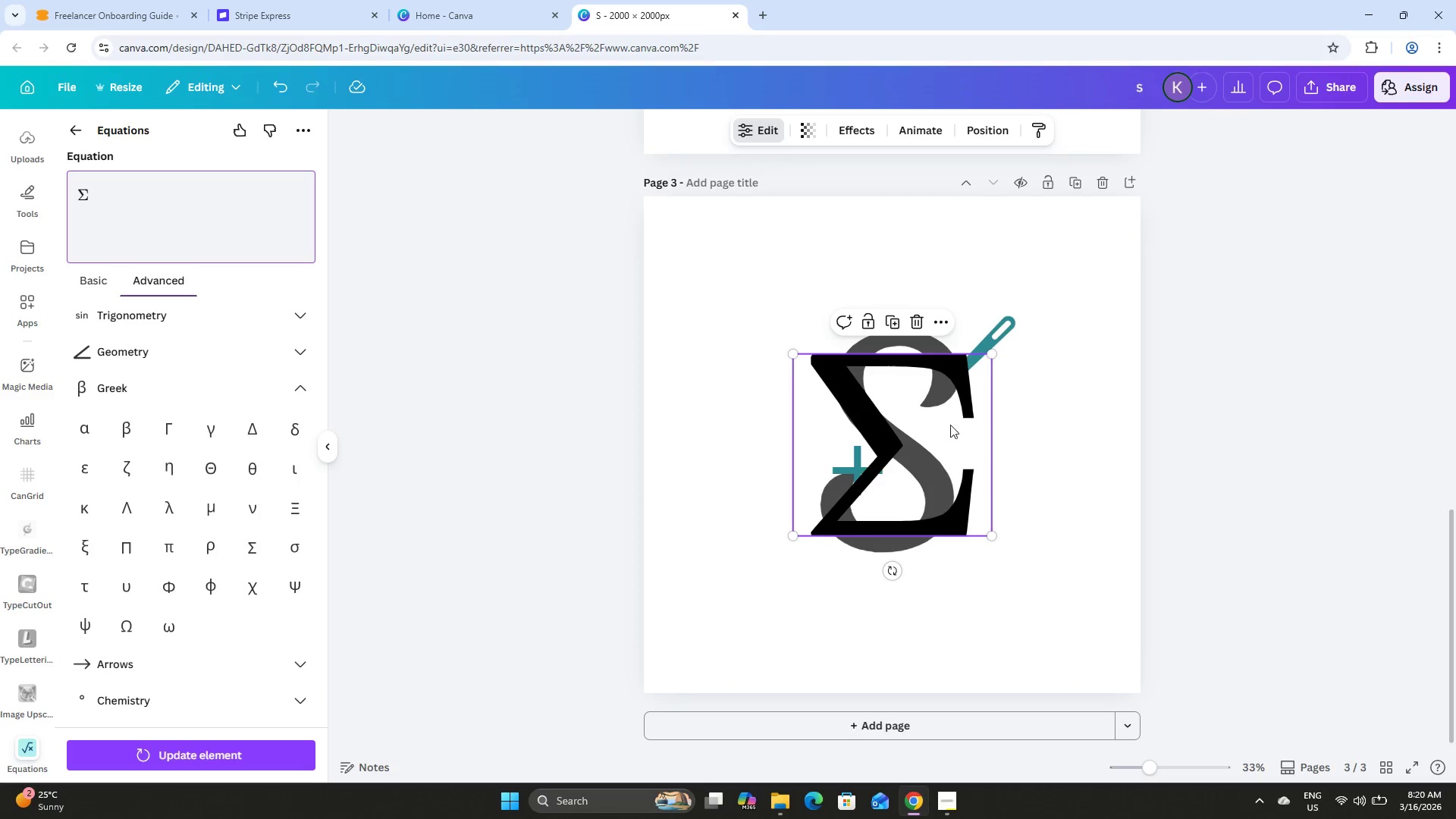 
left_click_drag(start_coordinate=[958, 397], to_coordinate=[957, 307])
 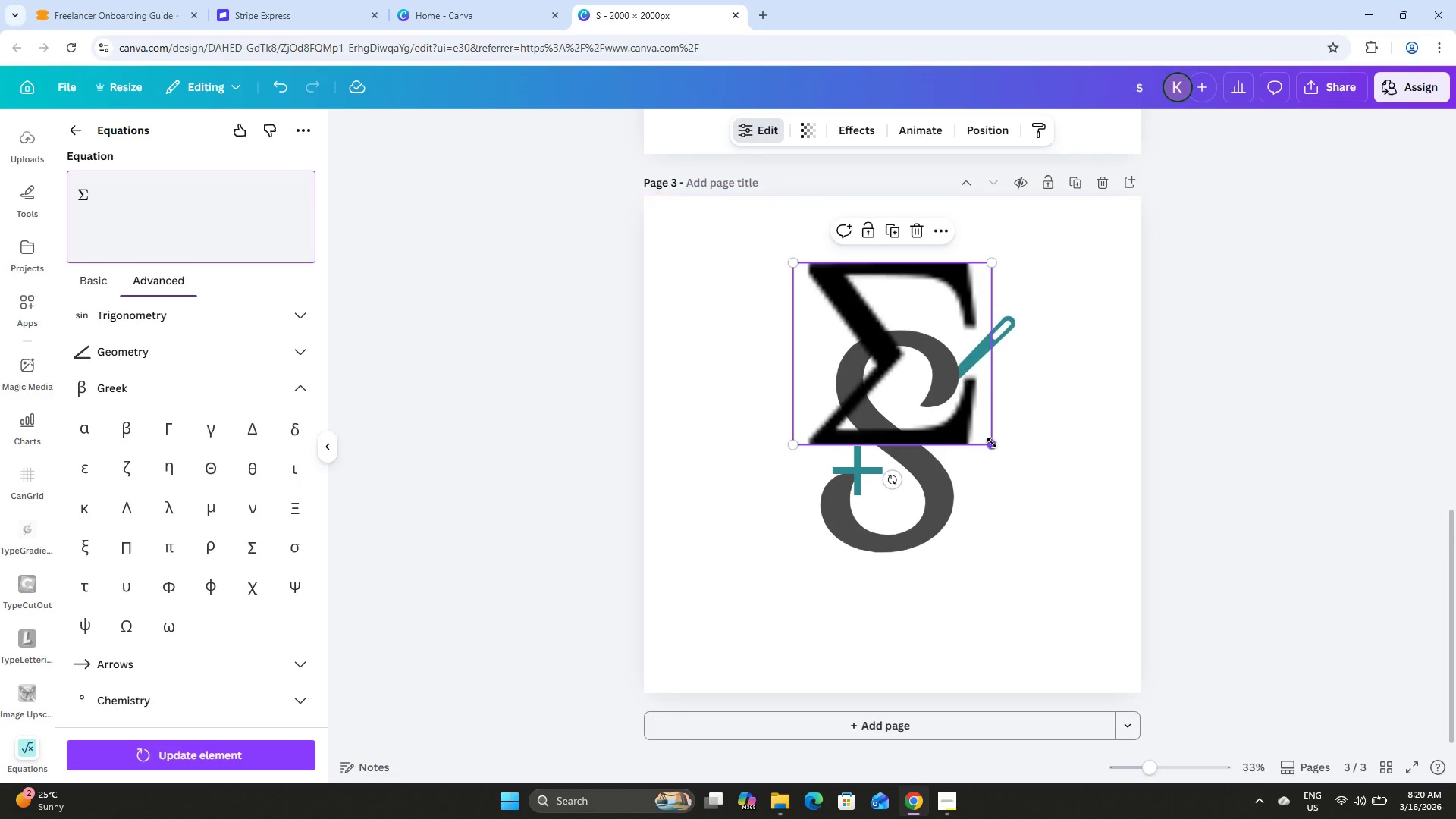 
left_click_drag(start_coordinate=[992, 443], to_coordinate=[866, 382])
 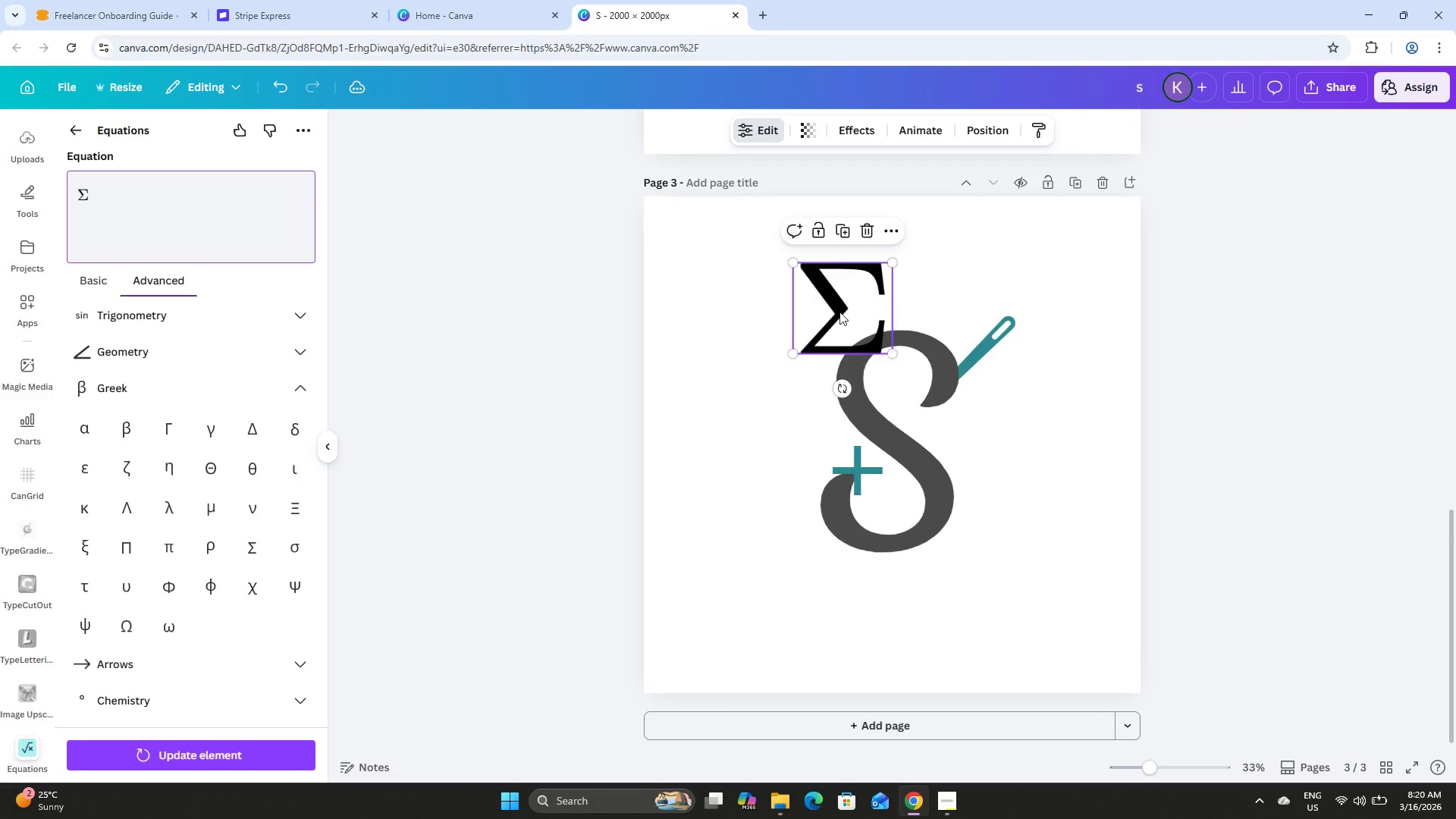 
left_click_drag(start_coordinate=[839, 311], to_coordinate=[802, 478])
 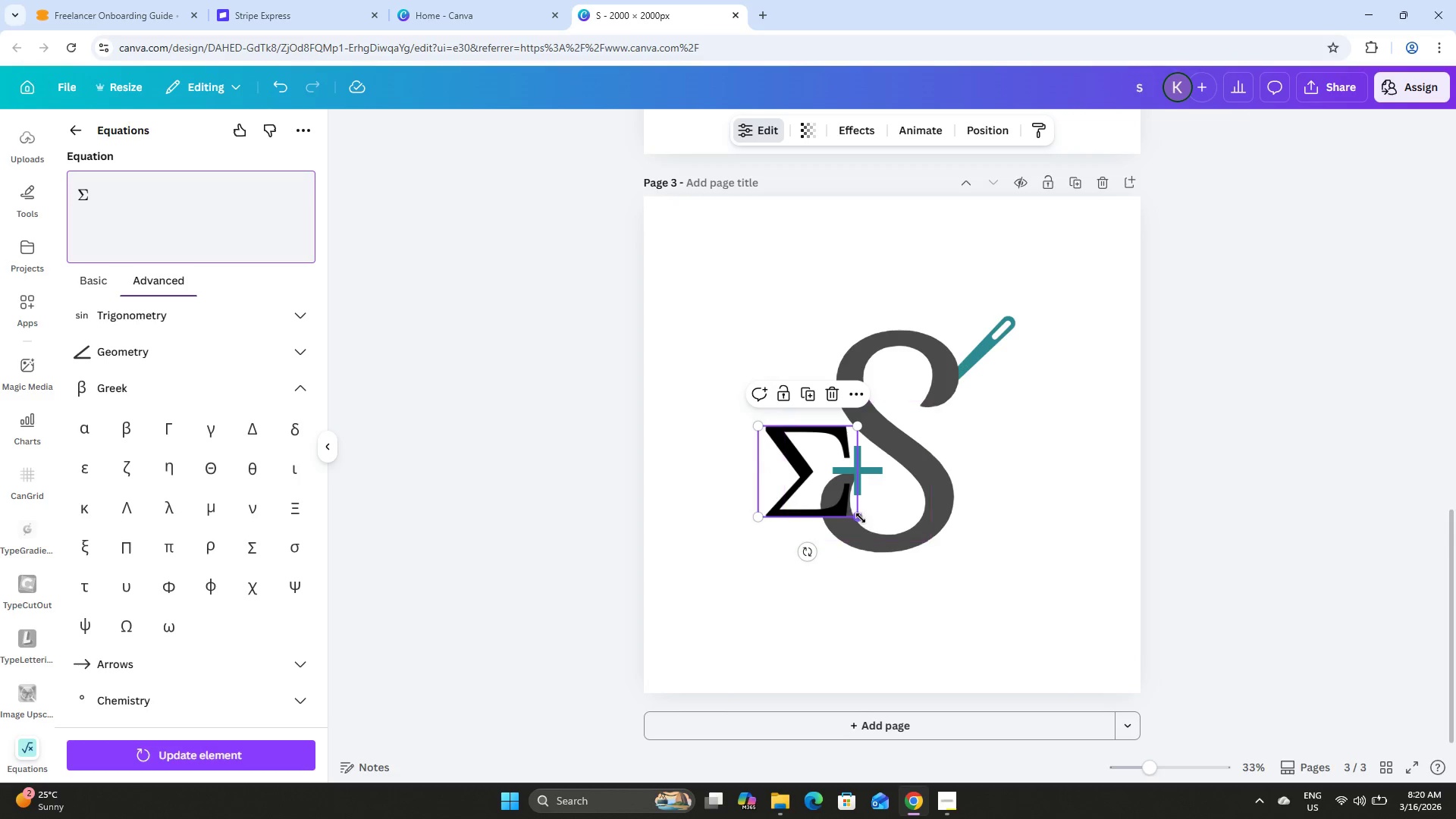 
left_click_drag(start_coordinate=[858, 516], to_coordinate=[786, 469])
 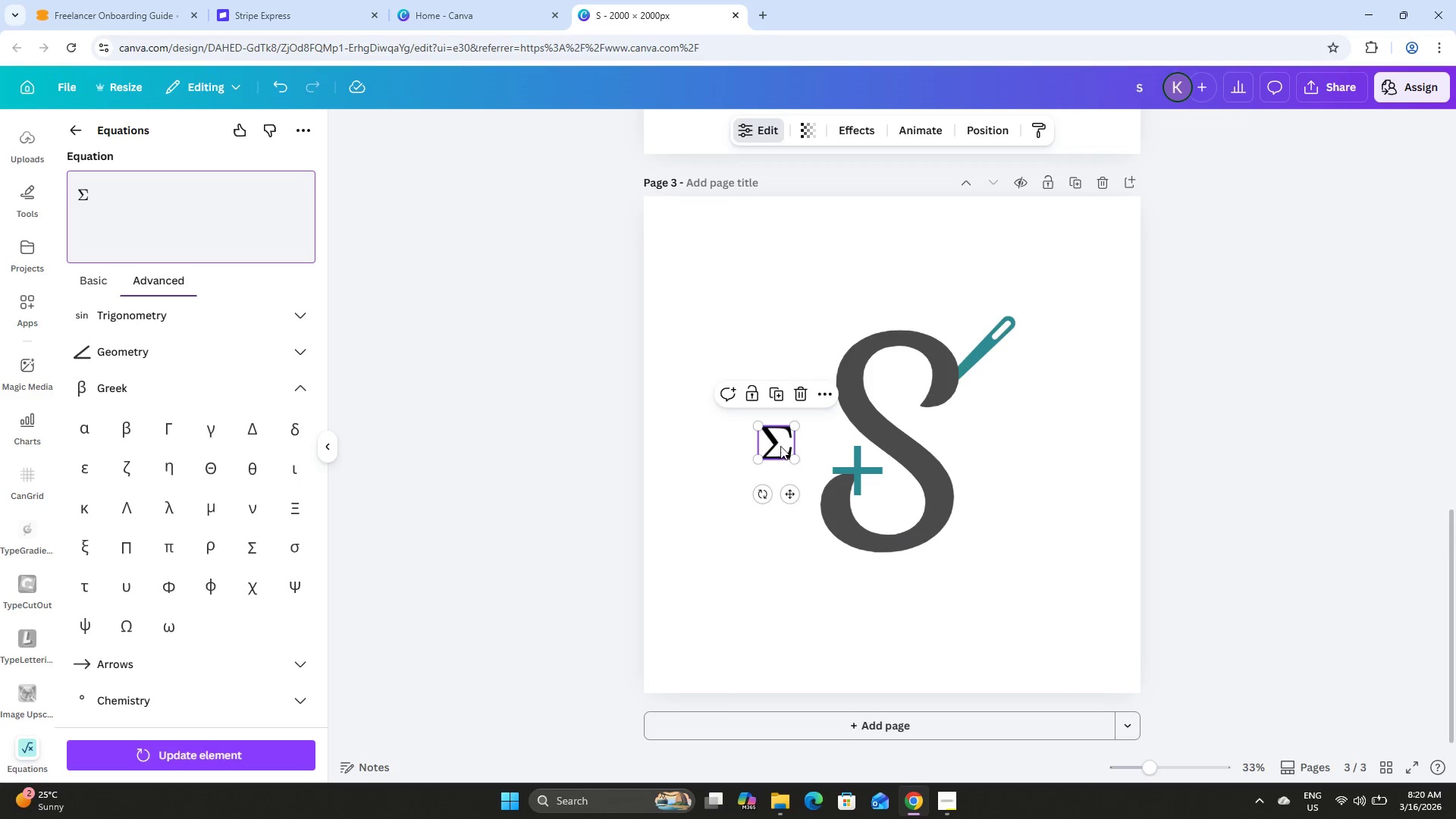 
left_click_drag(start_coordinate=[780, 446], to_coordinate=[833, 472])
 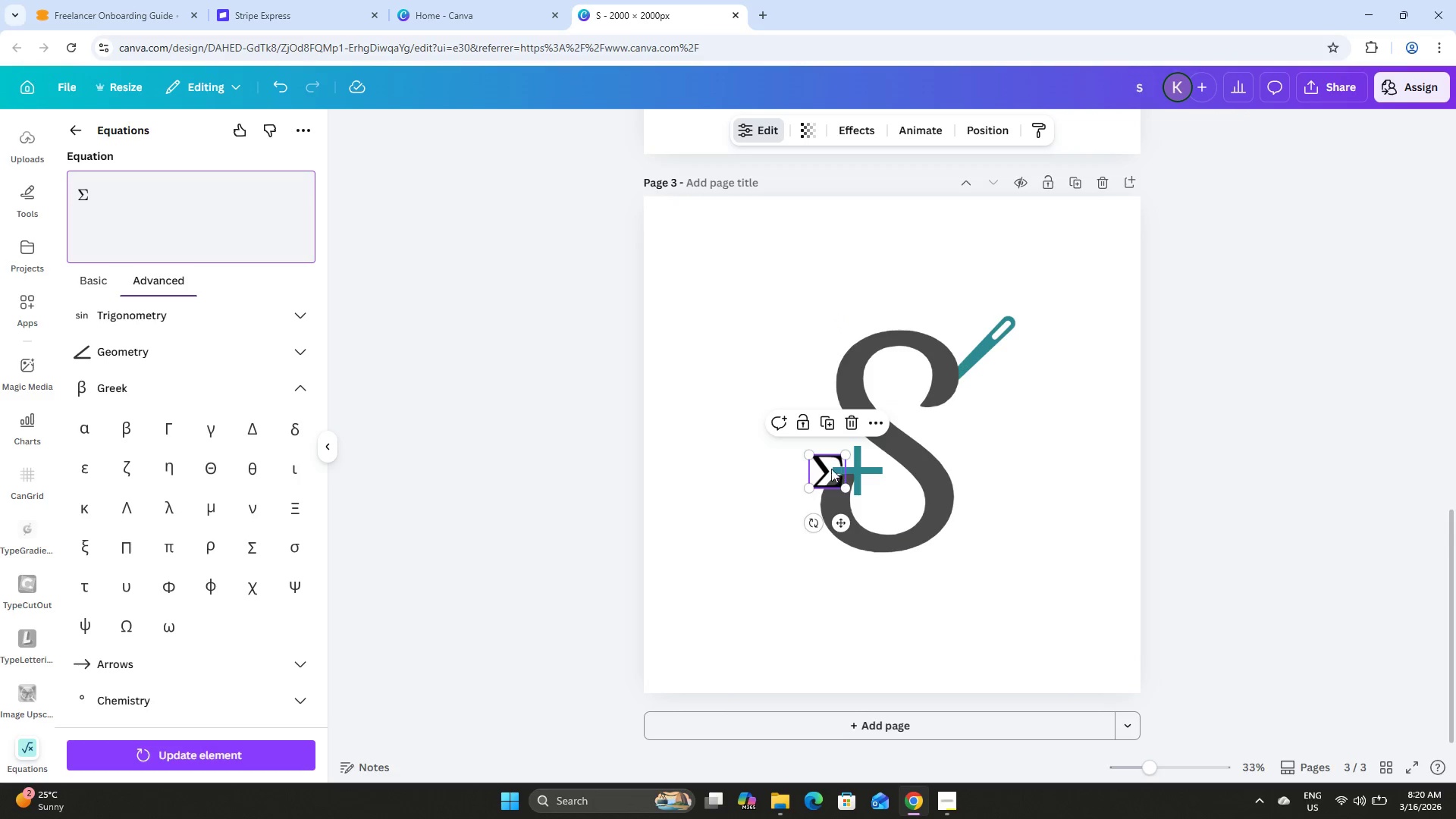 
left_click_drag(start_coordinate=[827, 467], to_coordinate=[884, 299])
 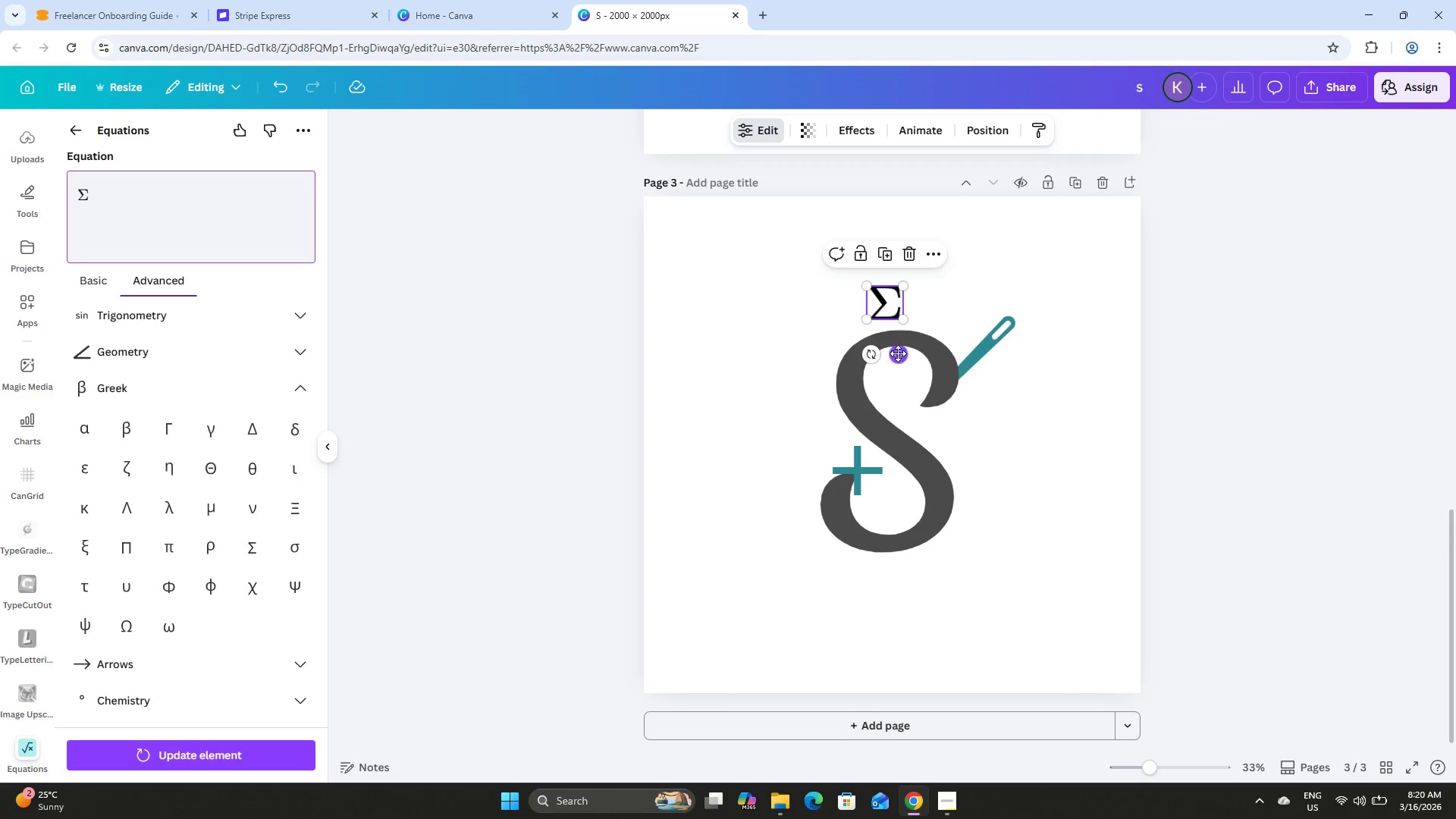 
left_click_drag(start_coordinate=[897, 356], to_coordinate=[931, 362])
 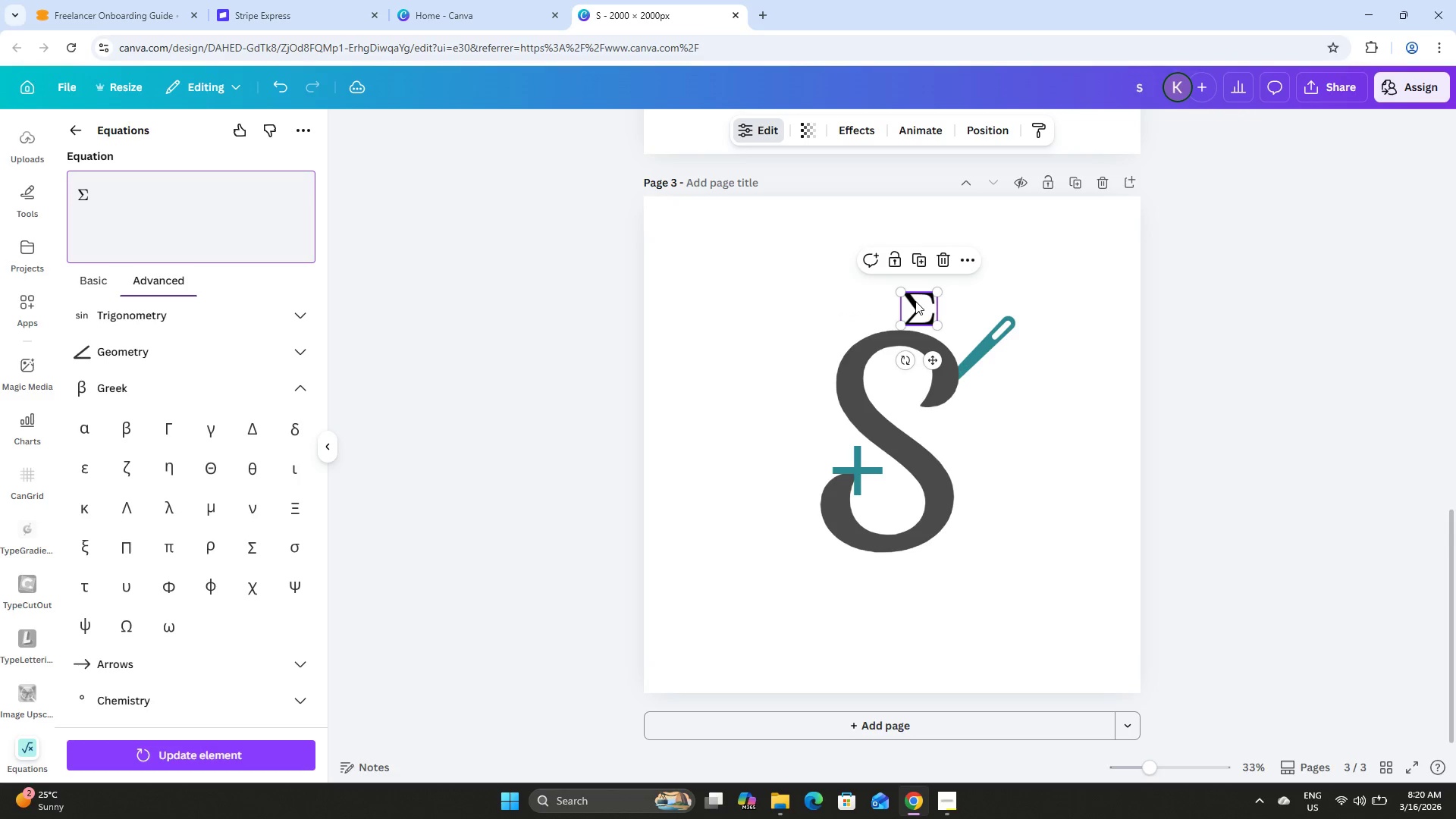 
left_click_drag(start_coordinate=[915, 301], to_coordinate=[864, 296])
 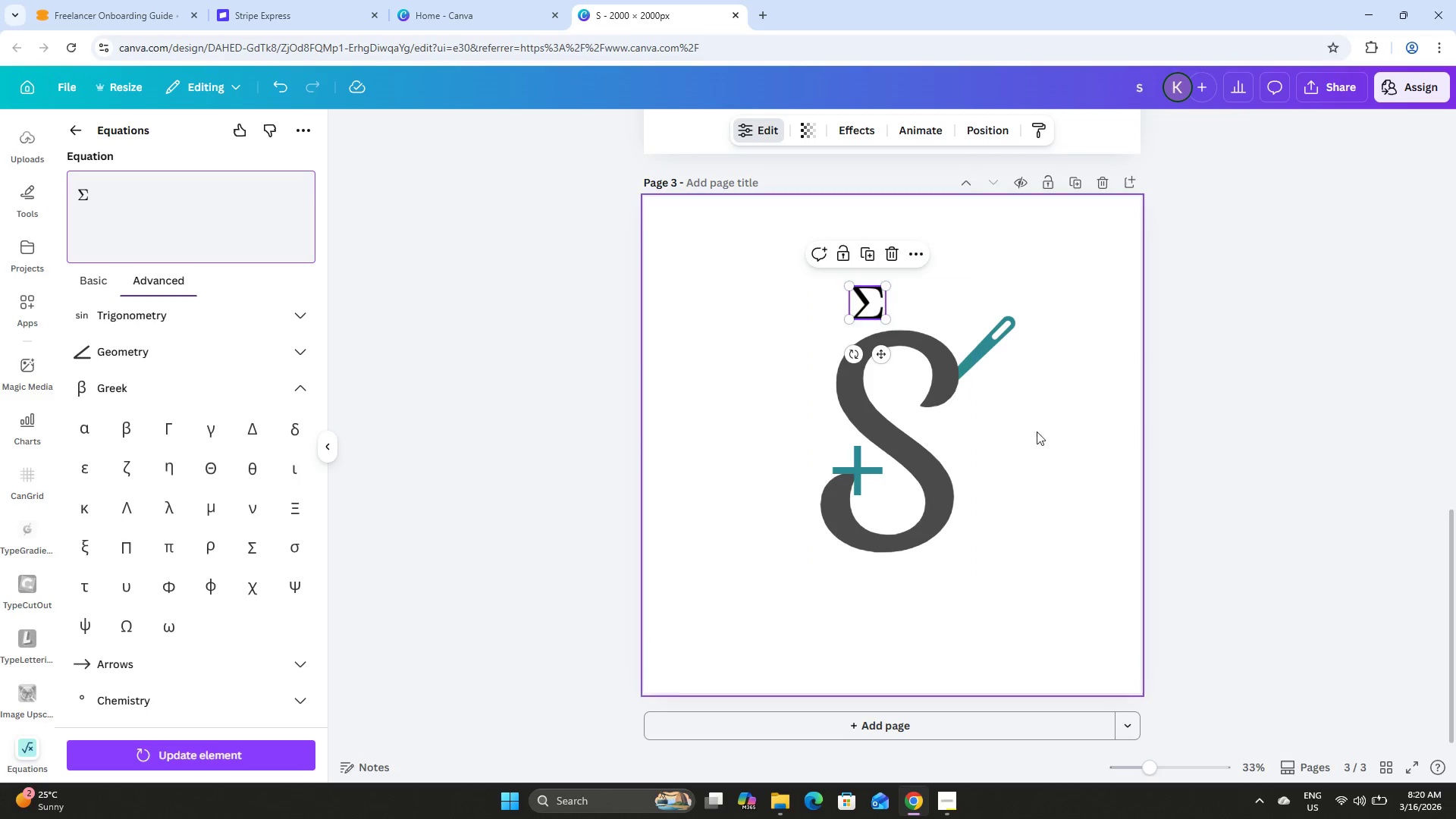 
left_click([1052, 438])
 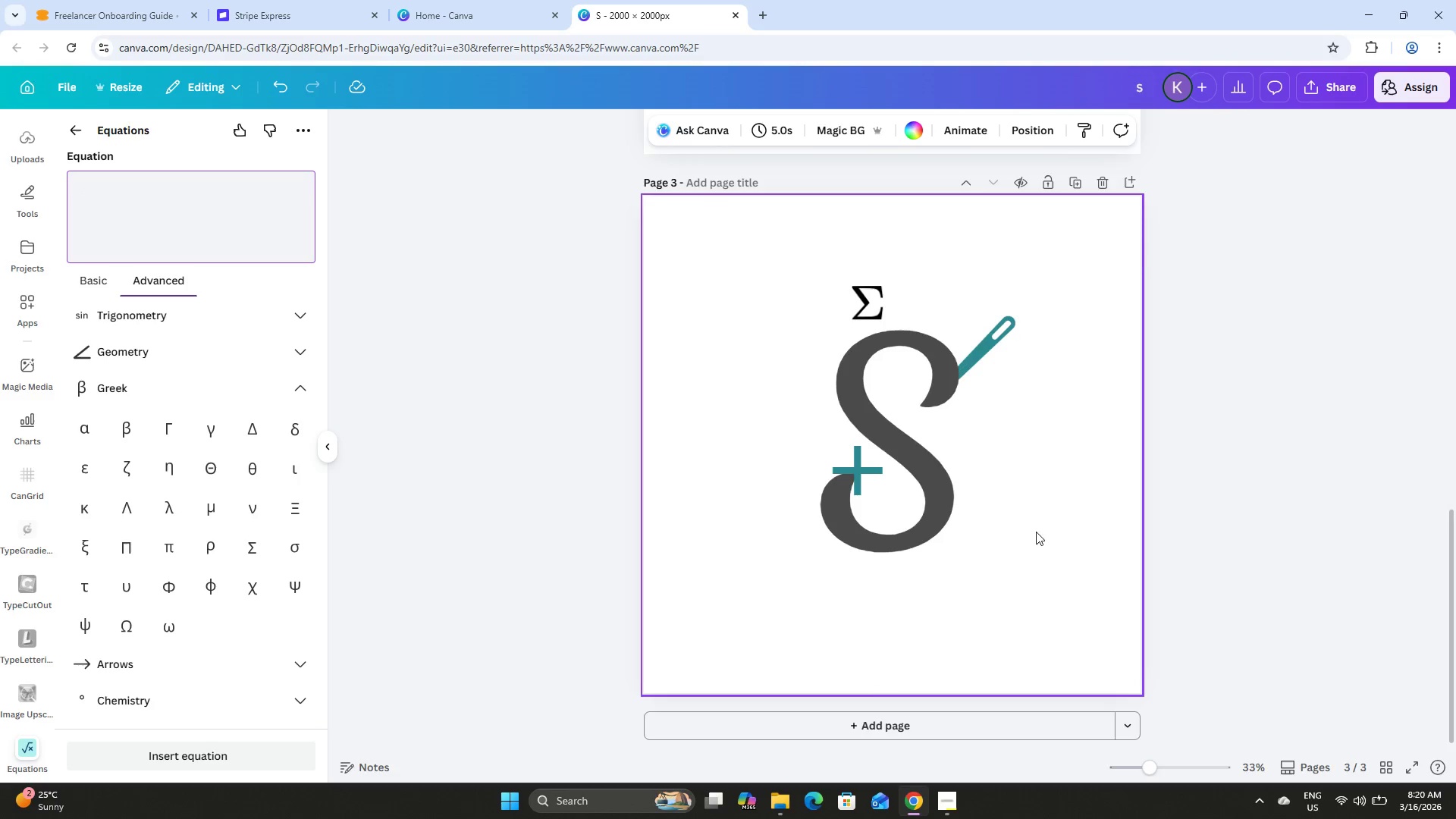 
scroll: coordinate [1035, 534], scroll_direction: up, amount: 8.0
 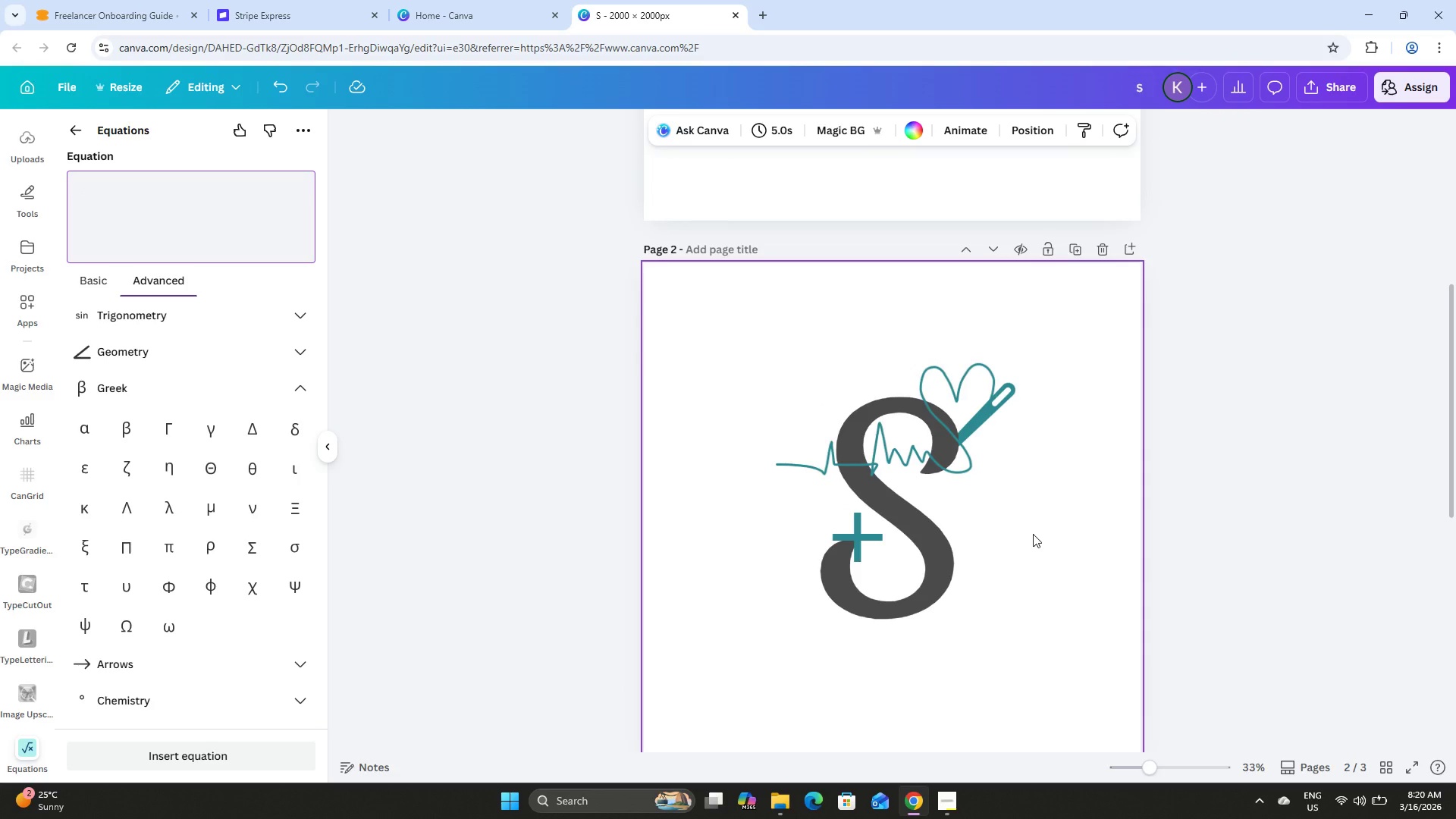 
scroll: coordinate [1033, 534], scroll_direction: down, amount: 6.0
 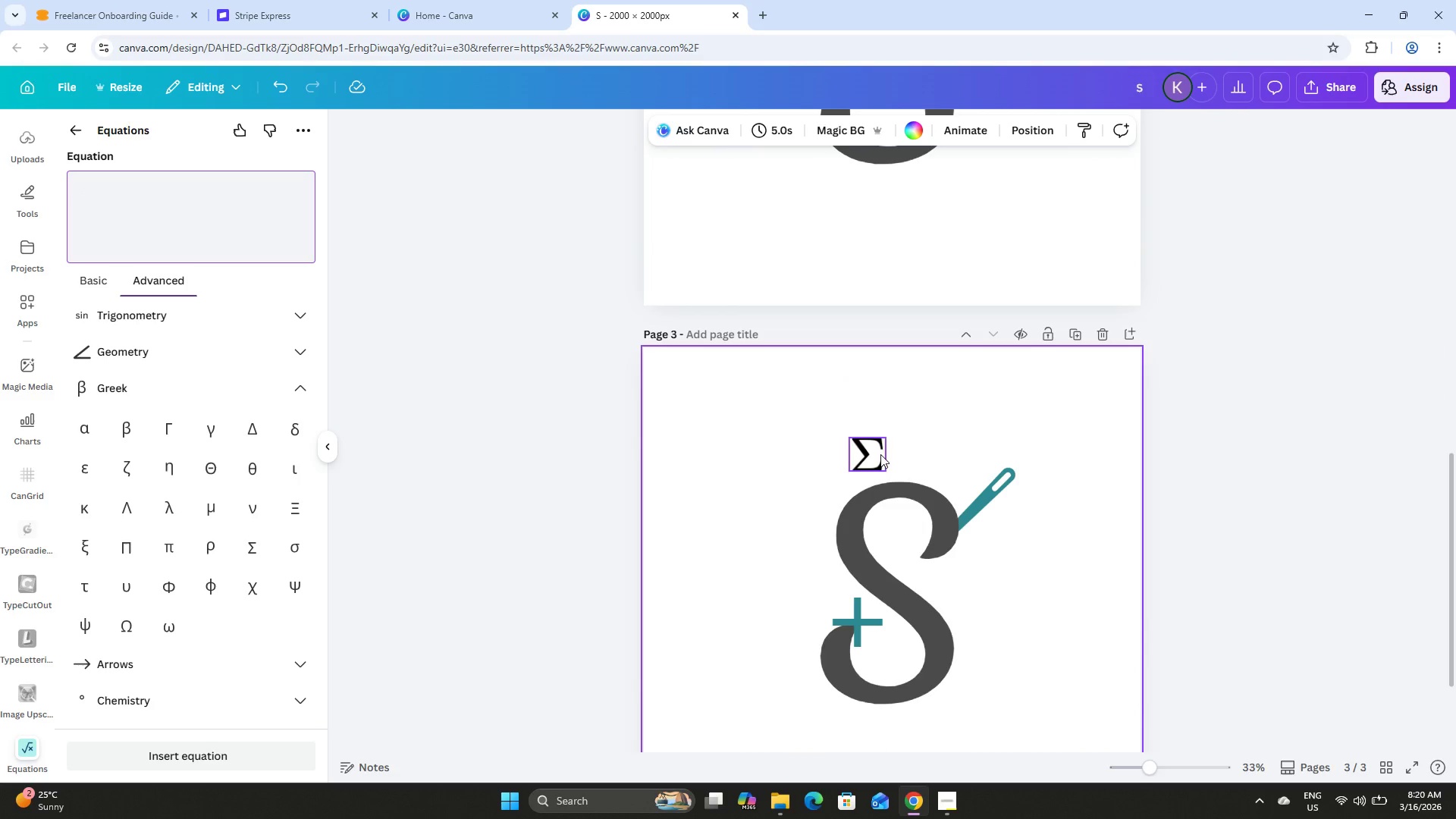 
left_click_drag(start_coordinate=[880, 453], to_coordinate=[795, 440])
 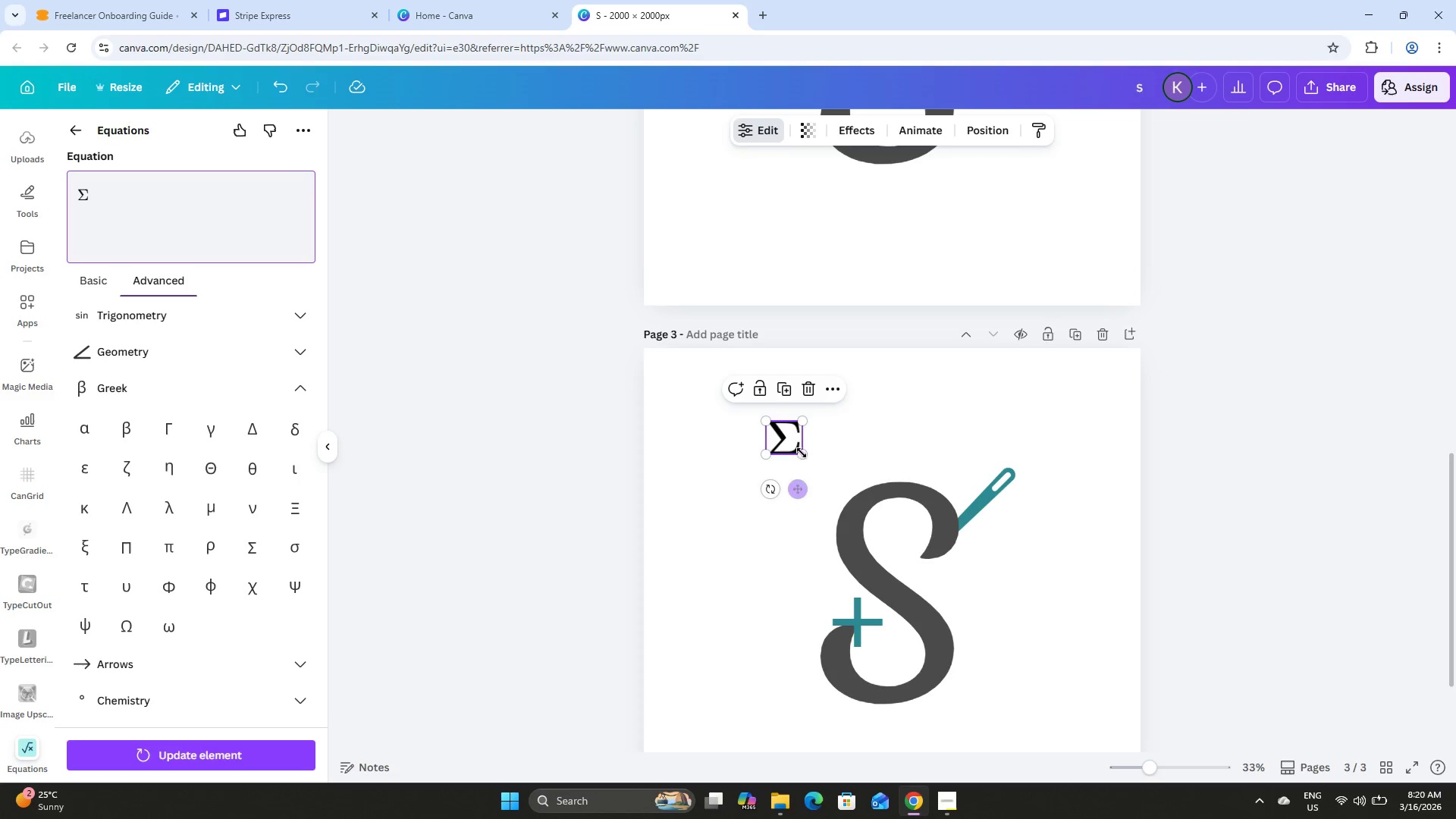 
left_click_drag(start_coordinate=[802, 449], to_coordinate=[862, 492])
 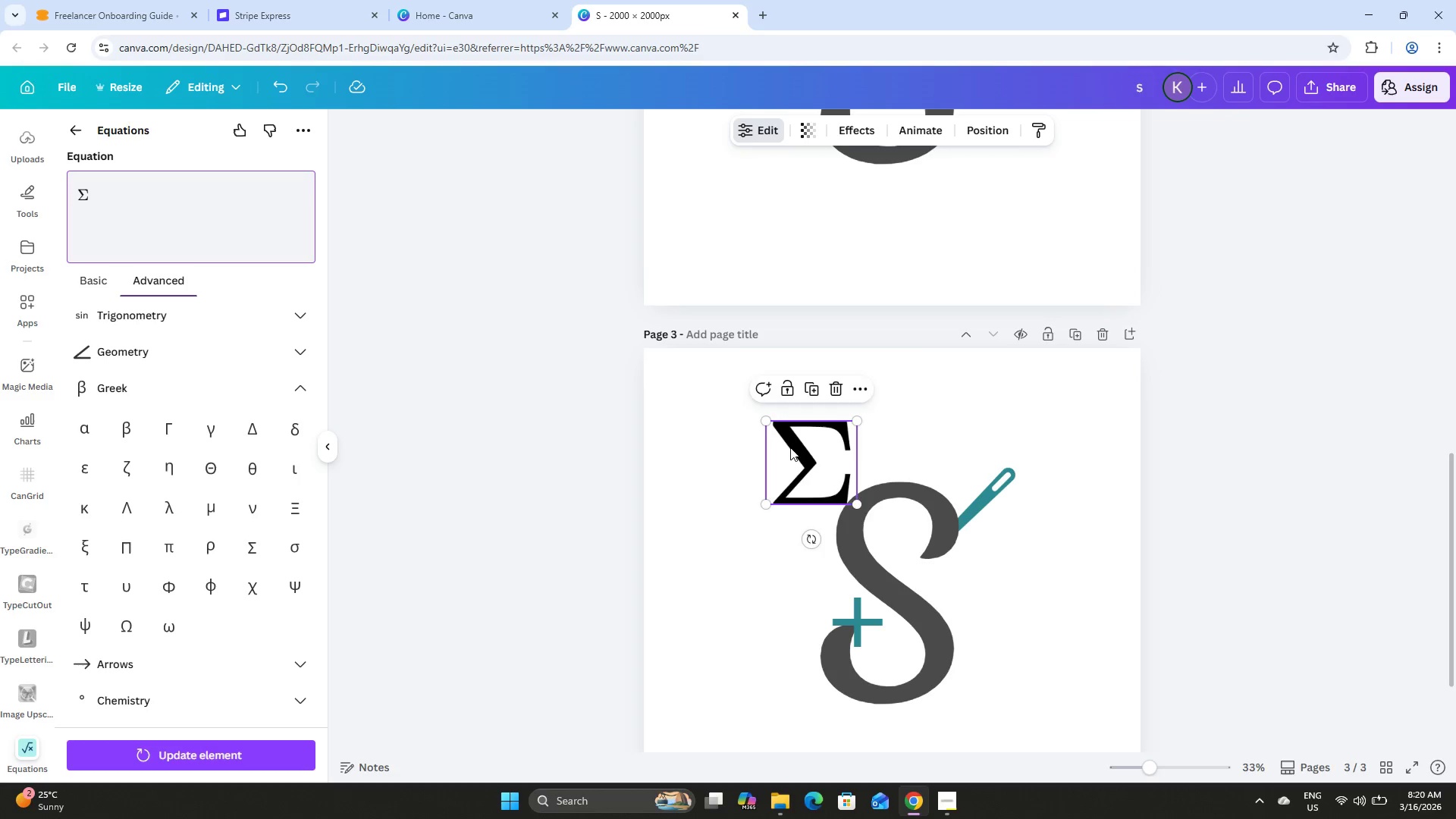 
left_click_drag(start_coordinate=[790, 447], to_coordinate=[763, 481])
 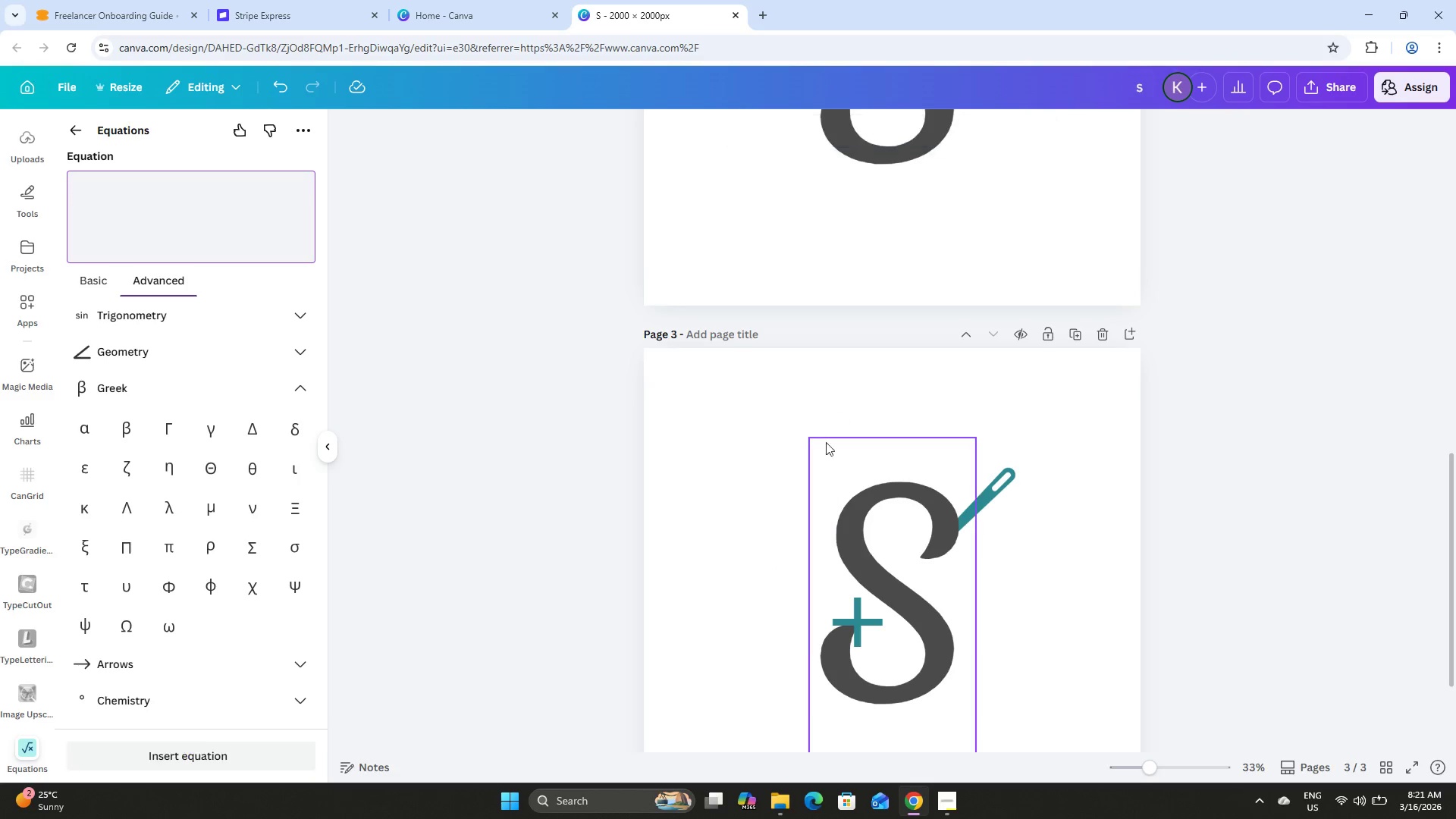 
scroll: coordinate [961, 582], scroll_direction: down, amount: 11.0
 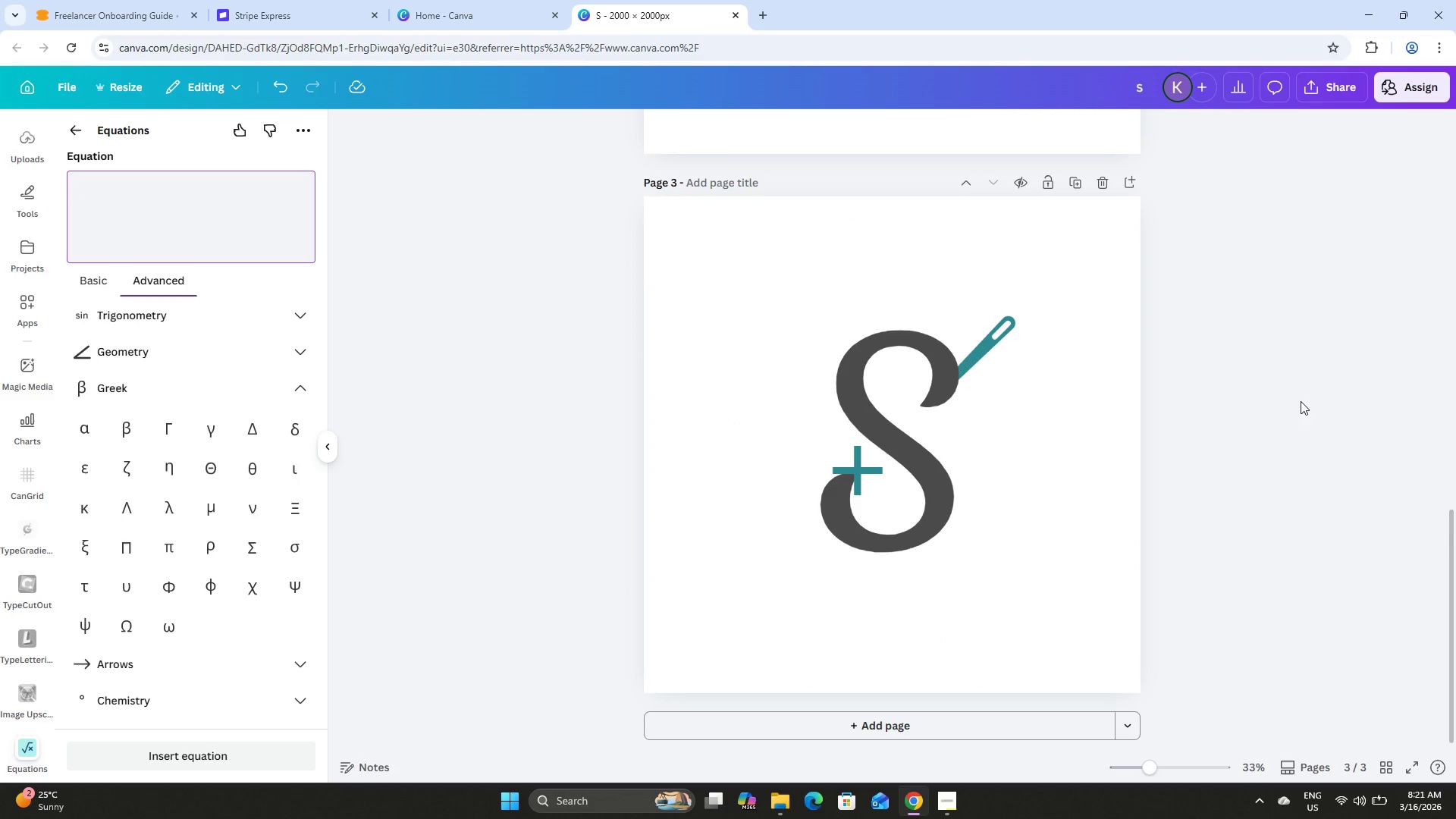 
left_click([959, 808])